 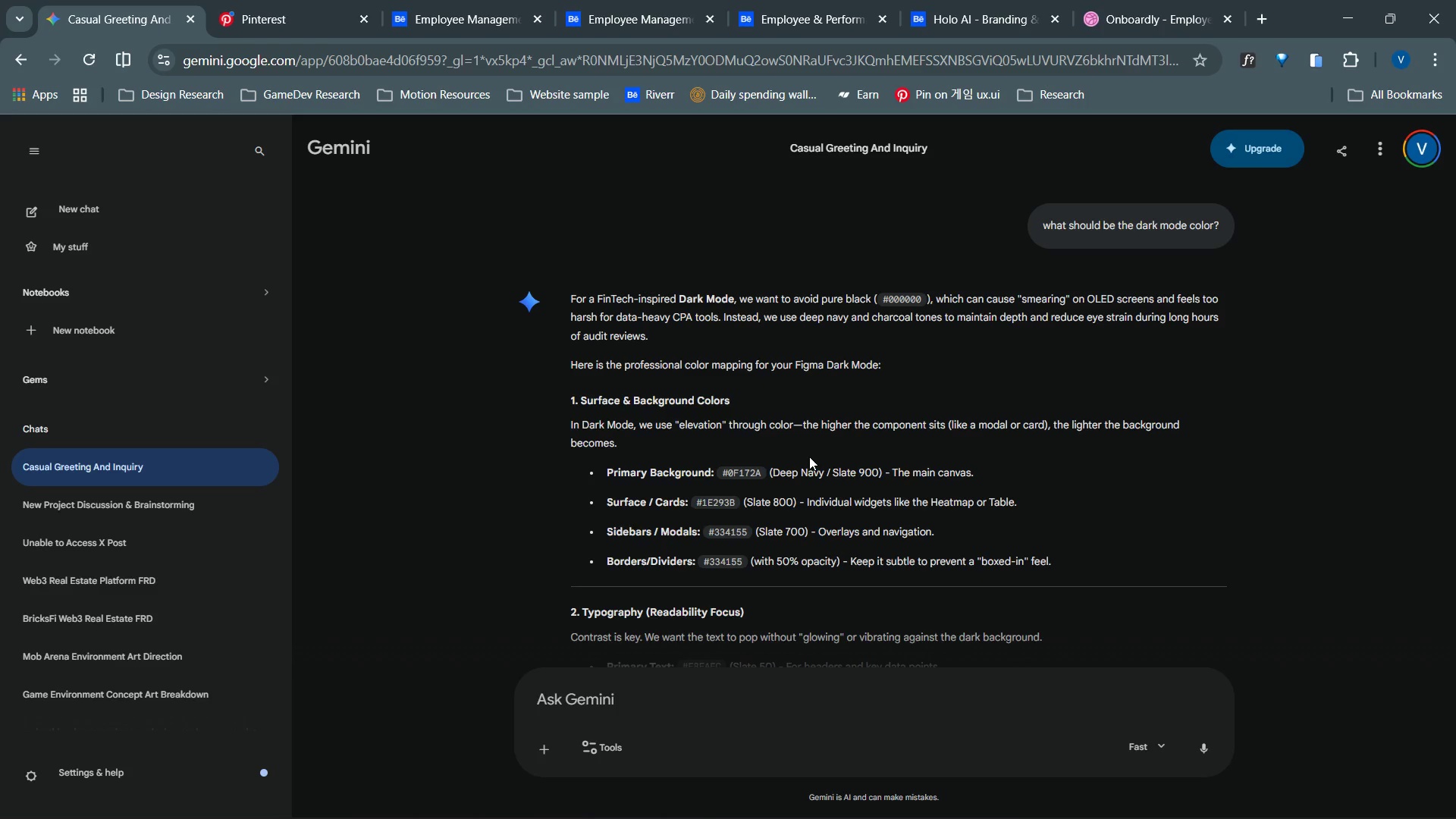 
key(Alt+Tab)
 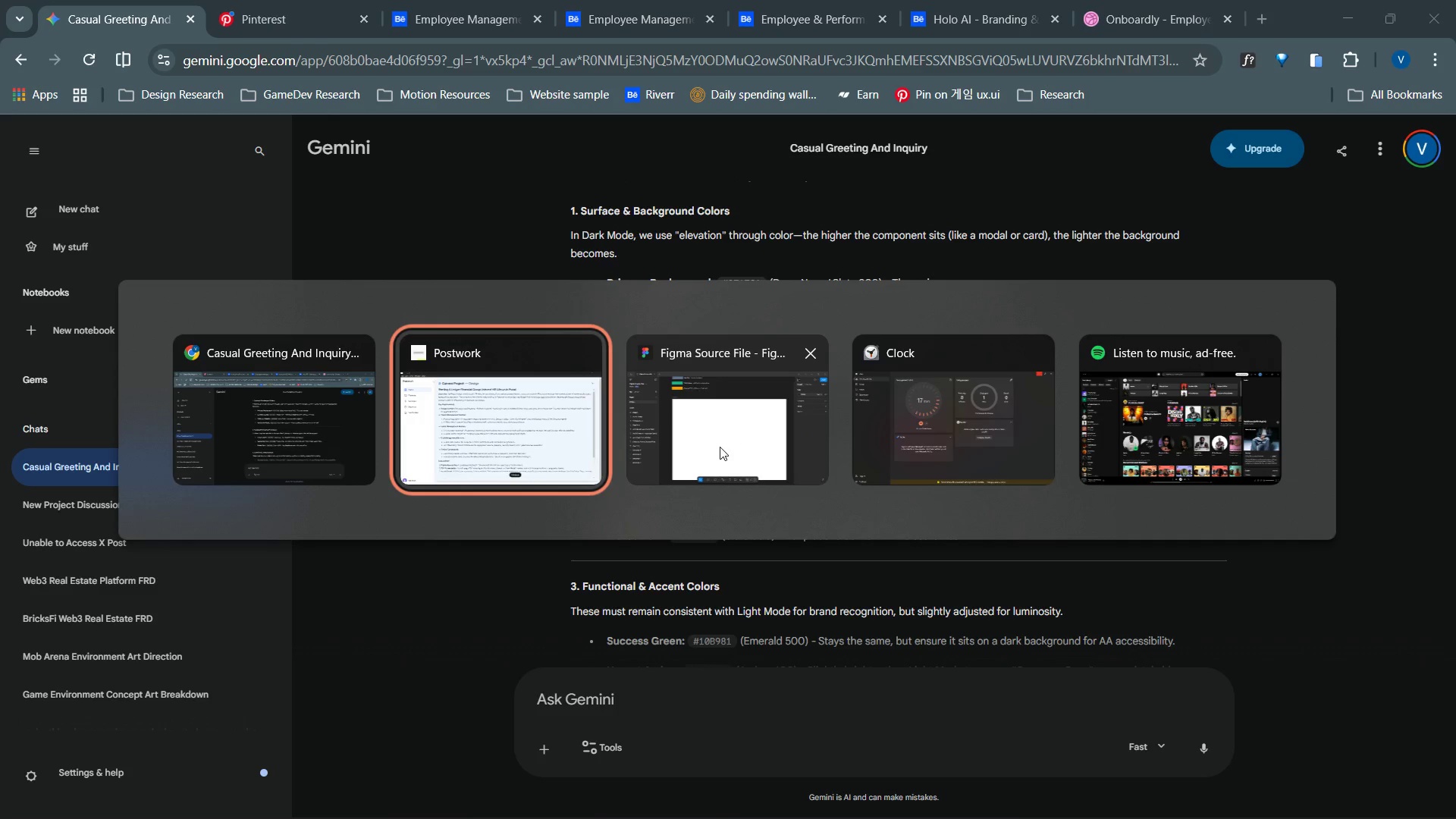 
key(Alt+Tab)
 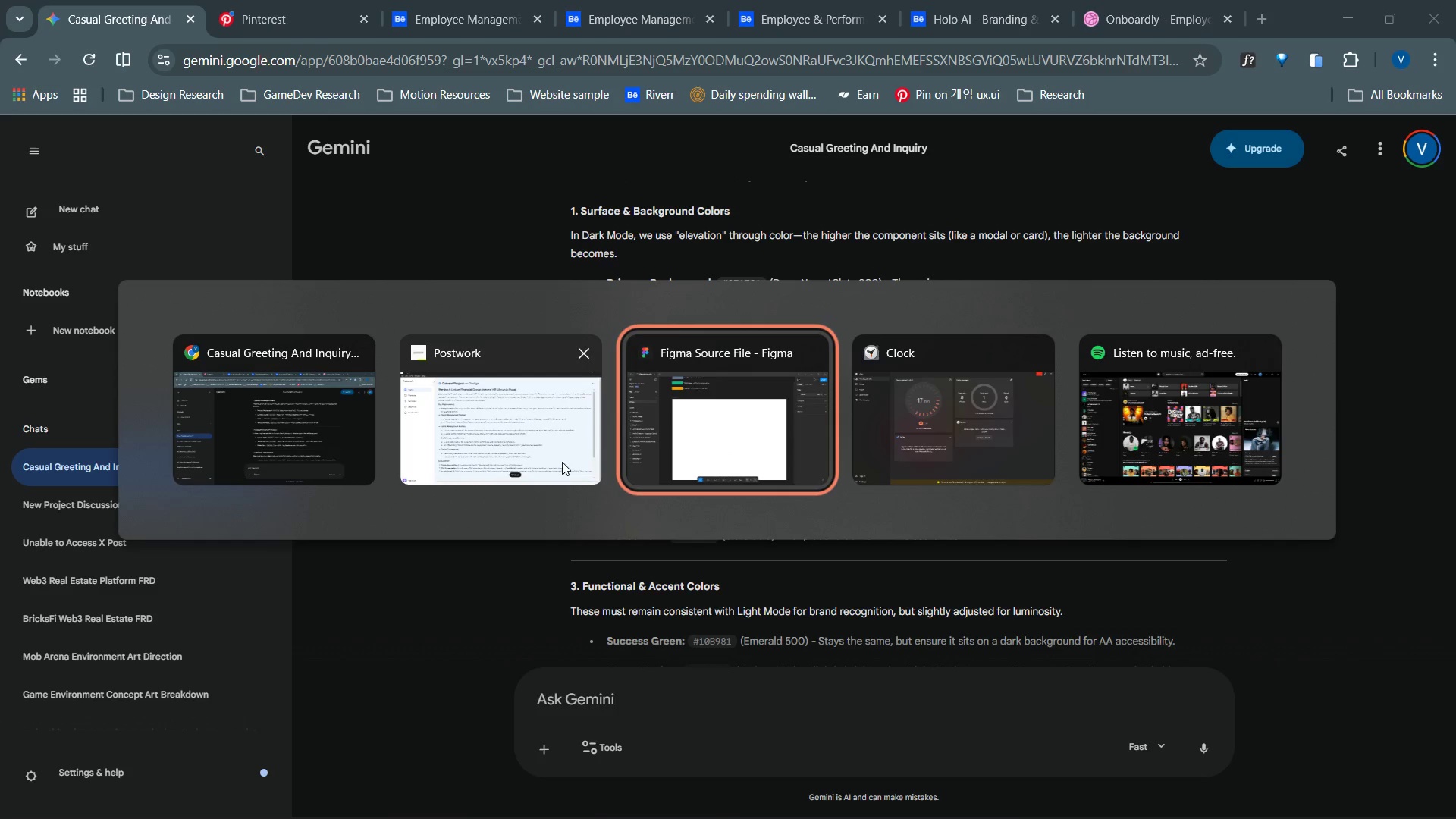 
left_click([246, 411])
 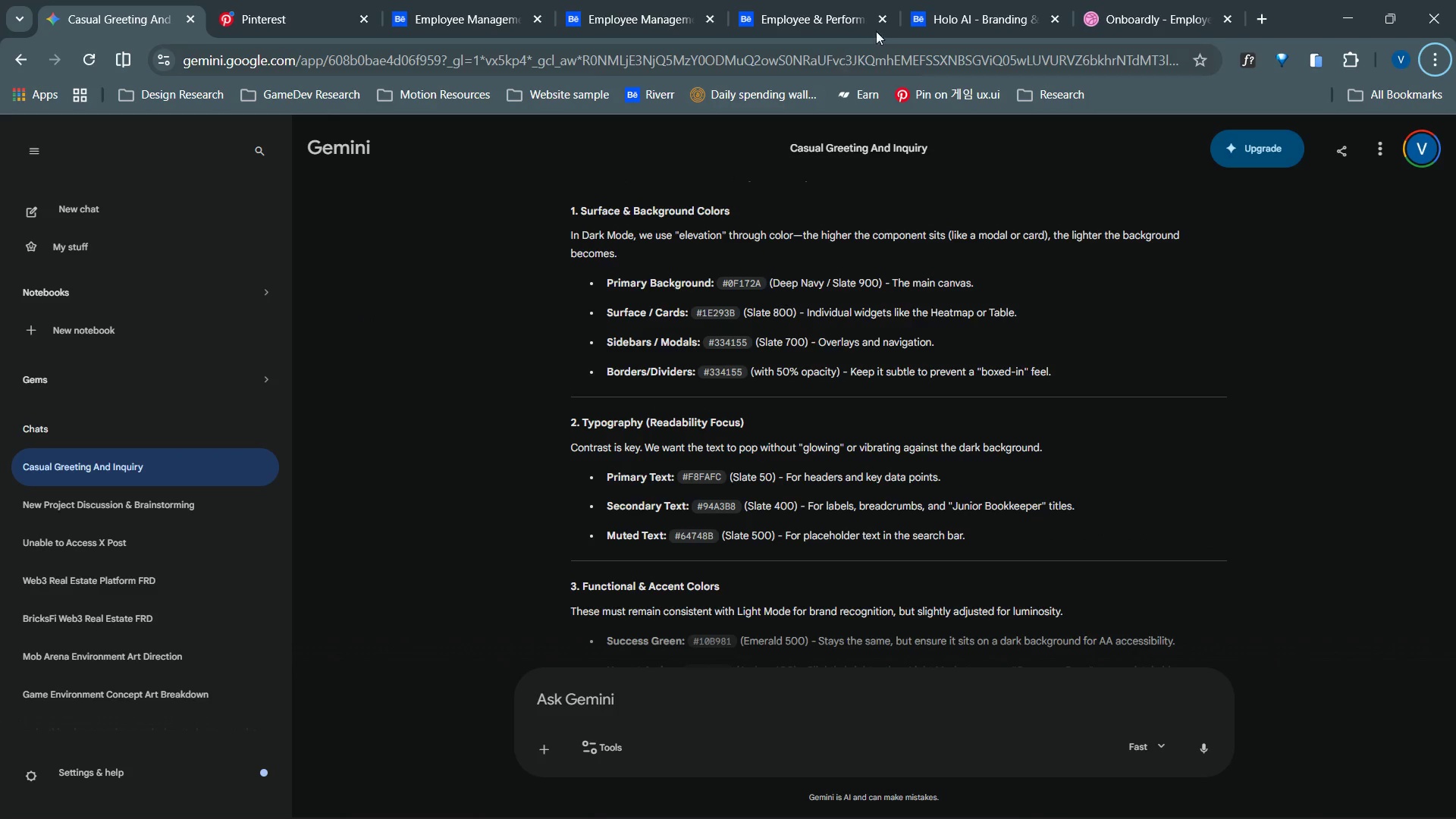 
left_click([915, 0])
 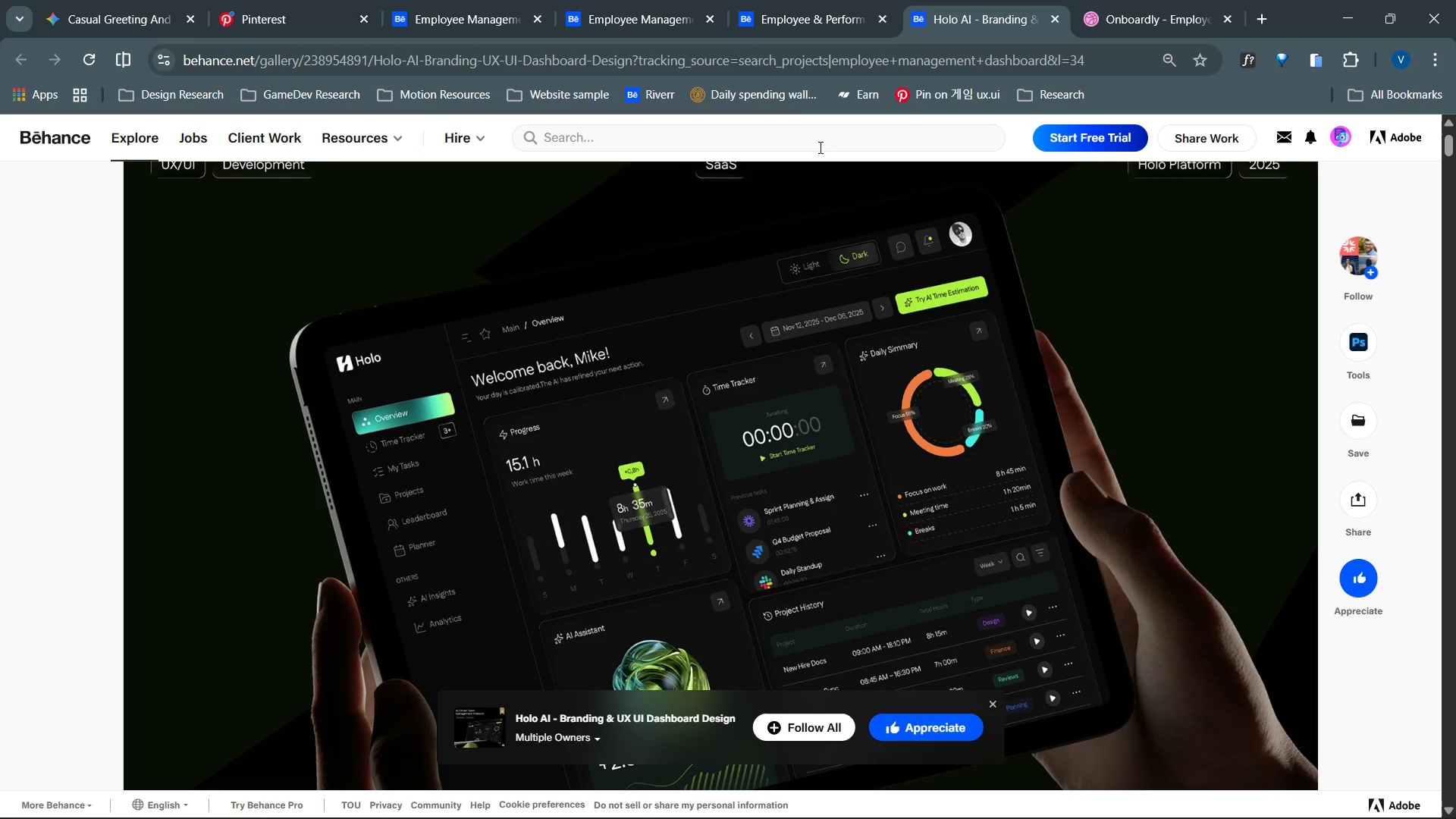 
wait(5.2)
 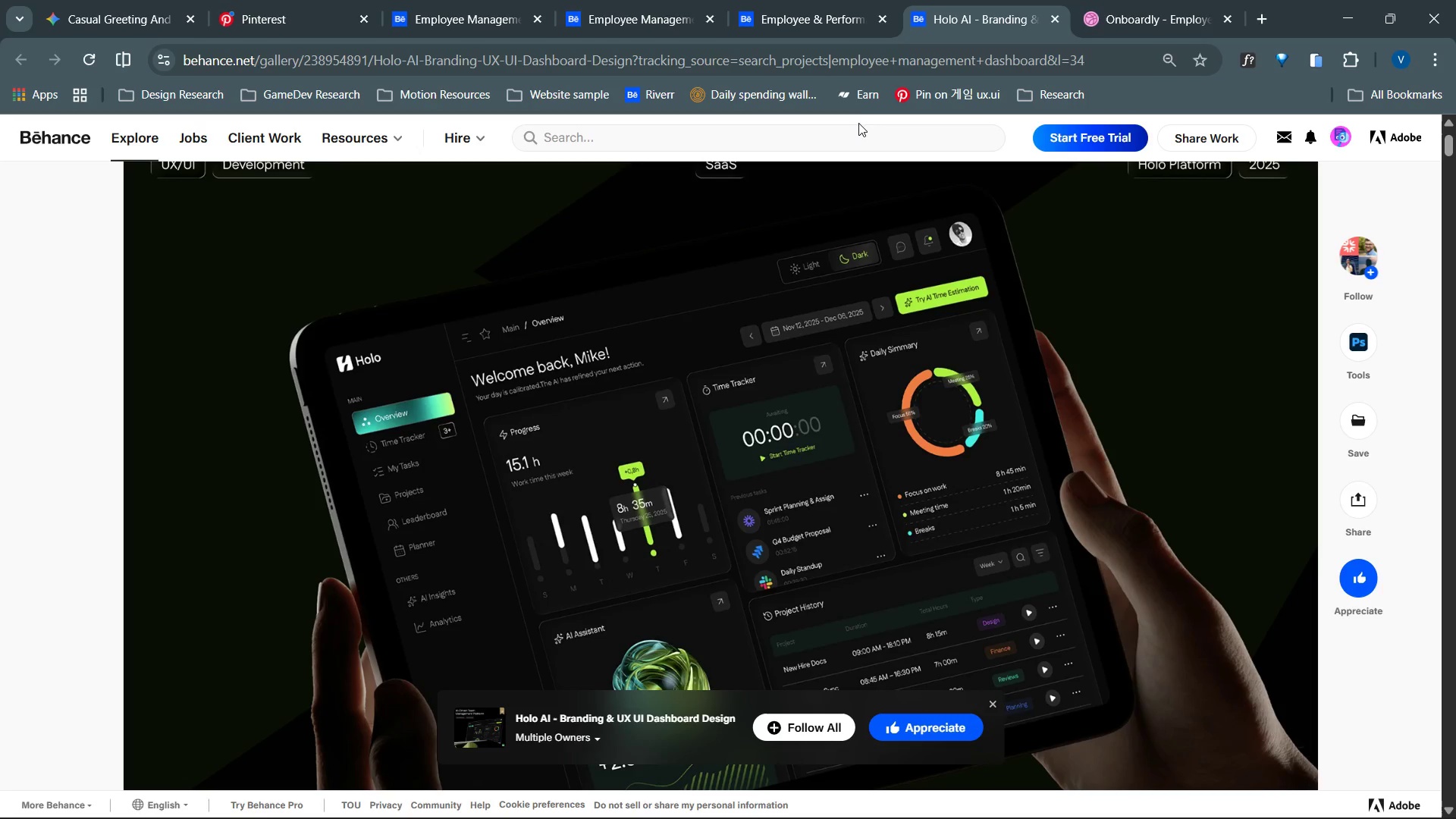 
left_click([814, 14])
 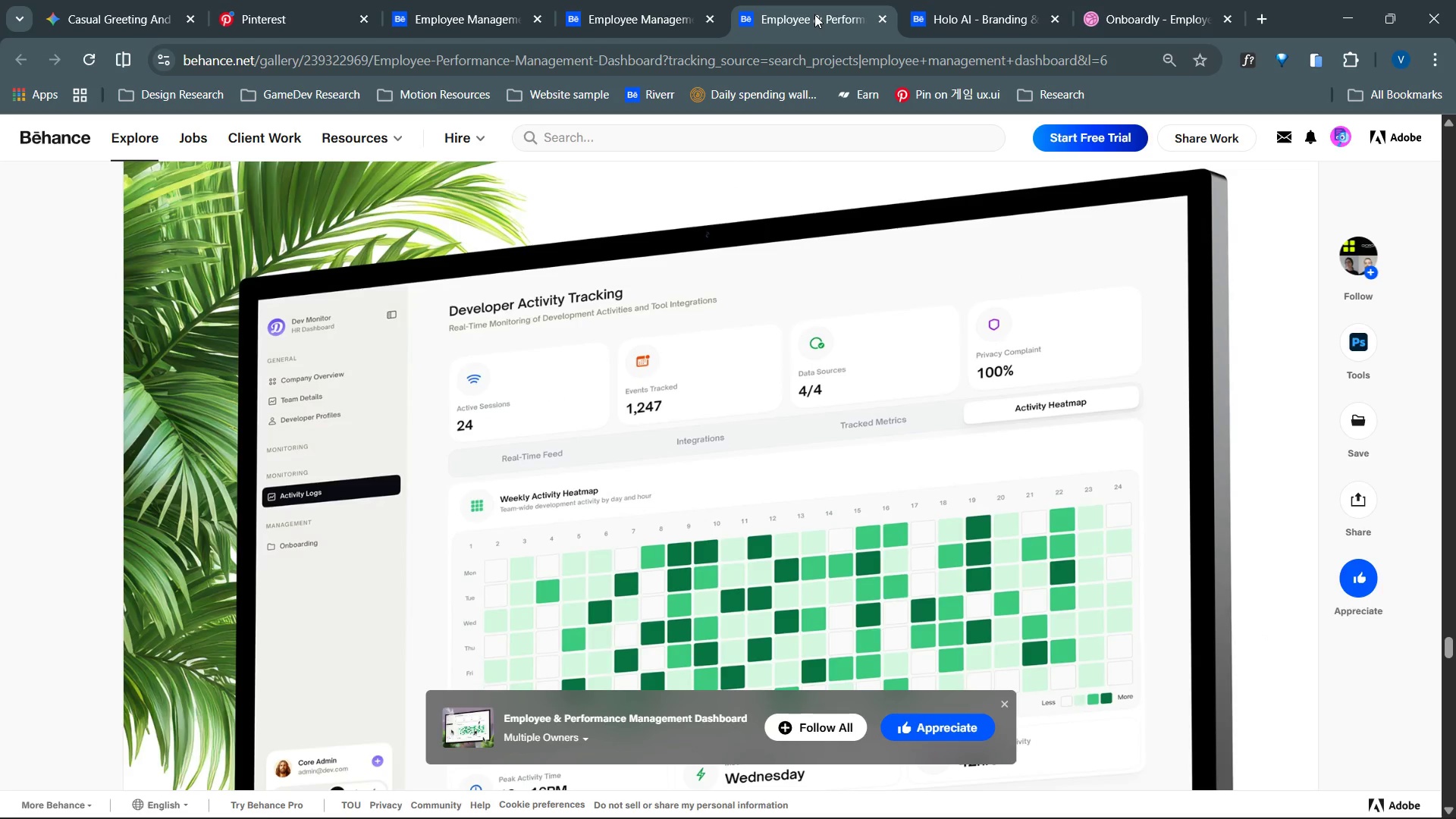 
key(Alt+AltLeft)
 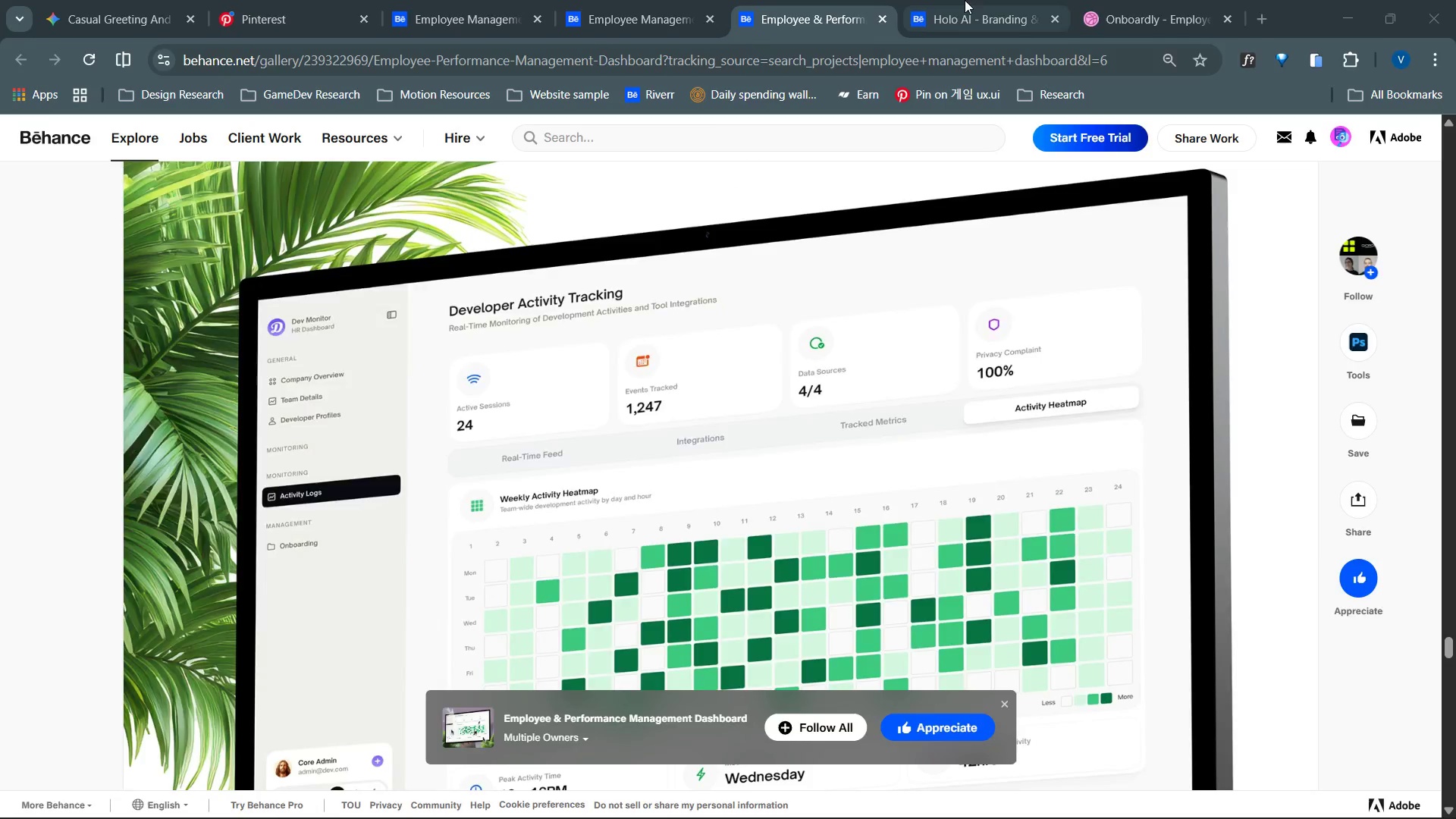 
key(Alt+Tab)